 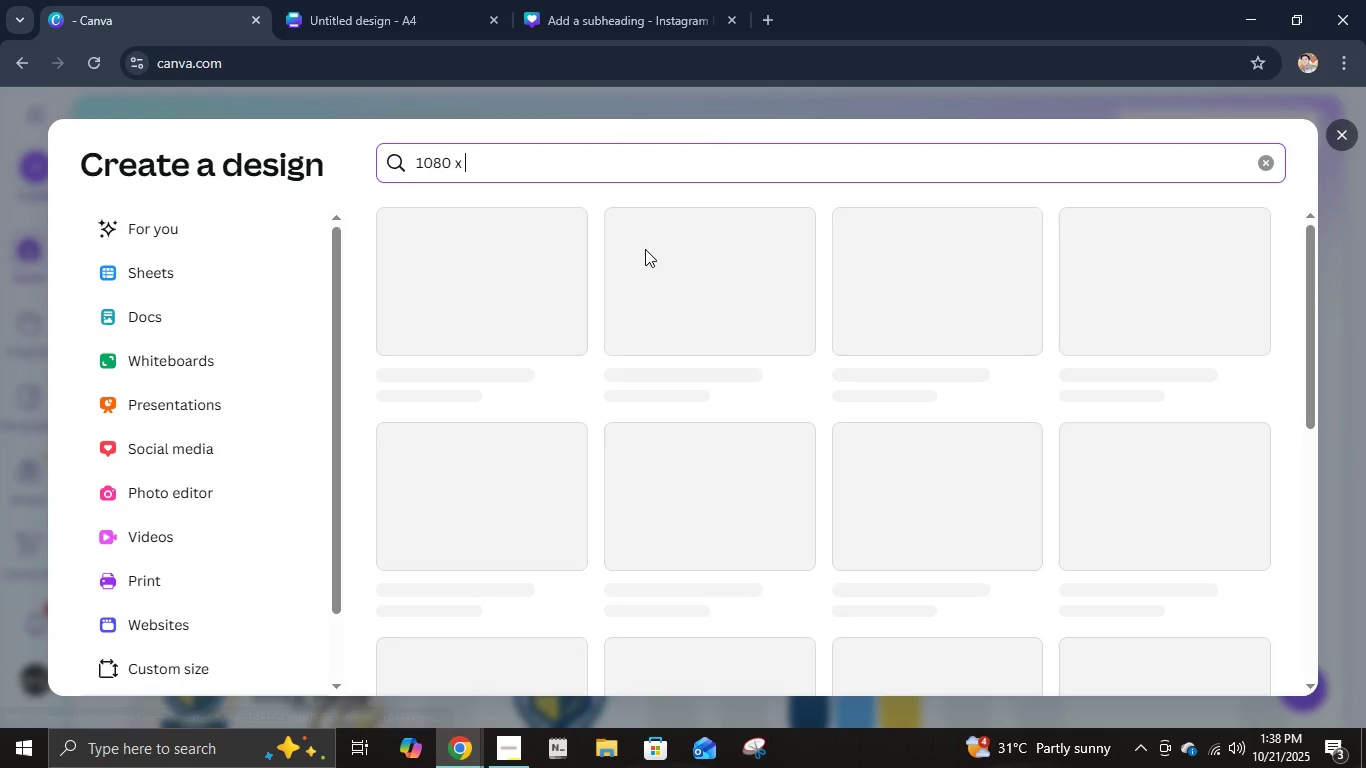 
key(Numpad1)
 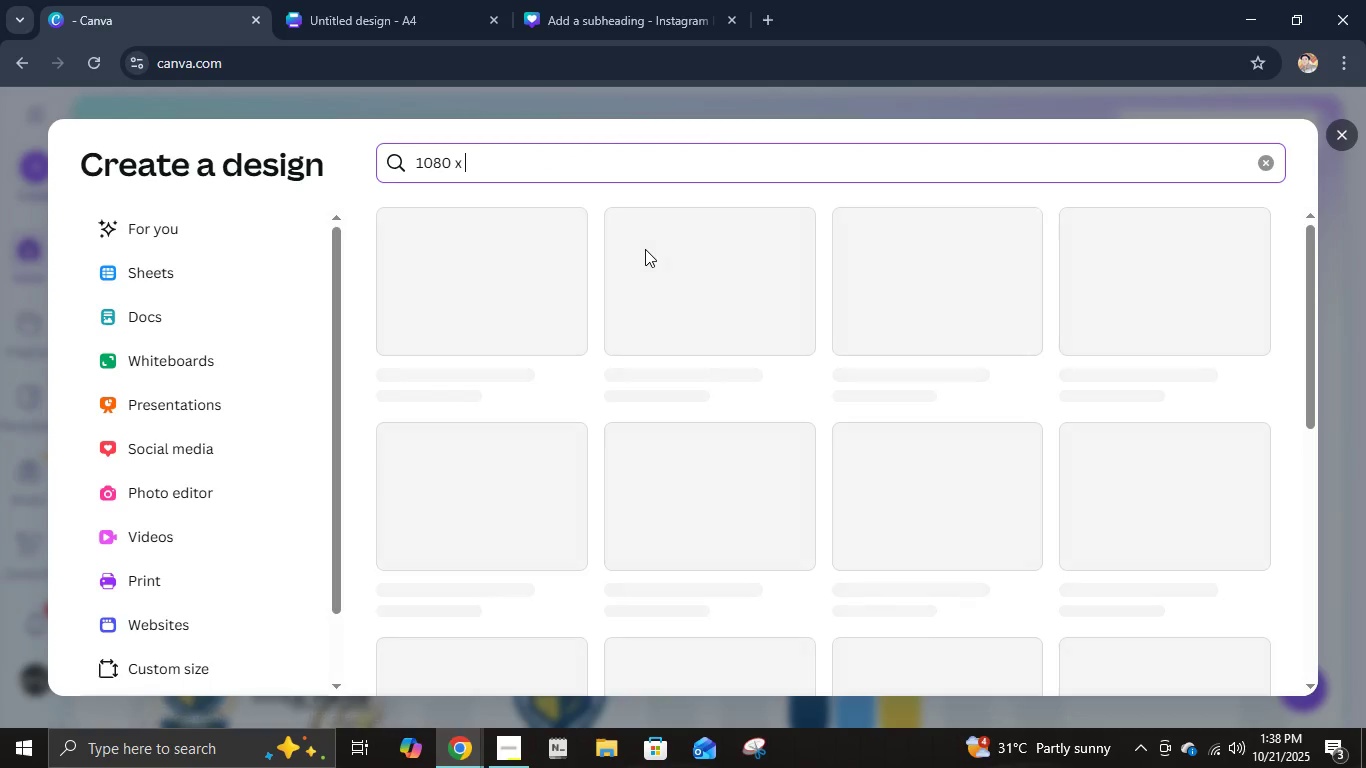 
key(Numpad0)
 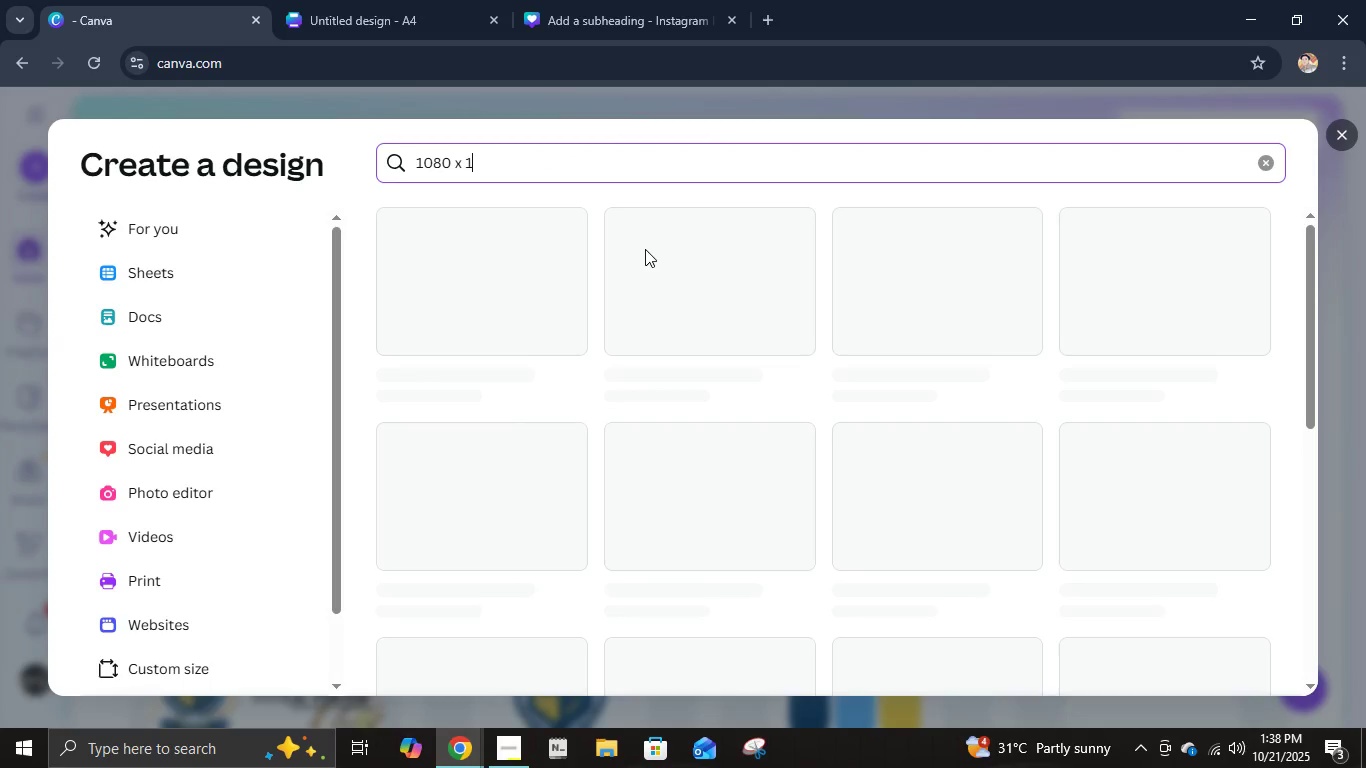 
key(Numpad8)
 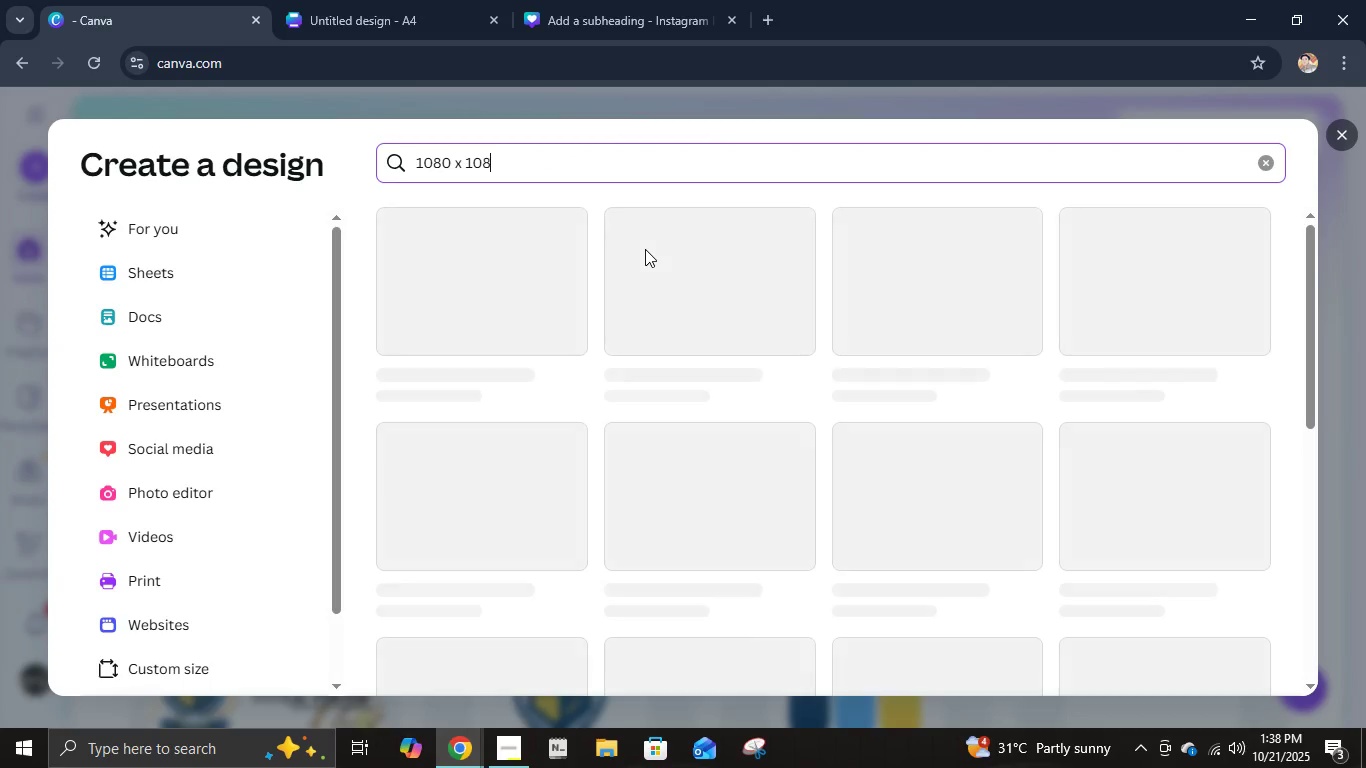 
key(Numpad0)
 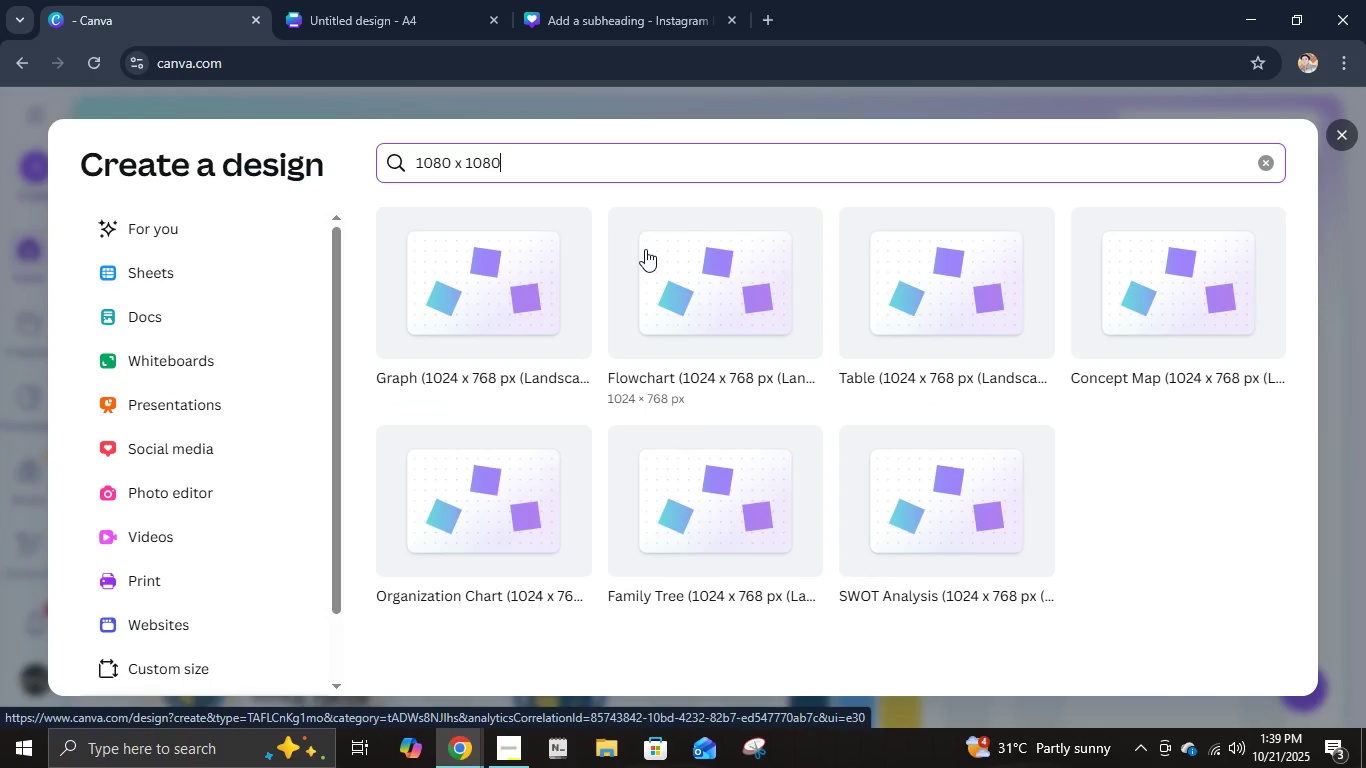 
wait(6.89)
 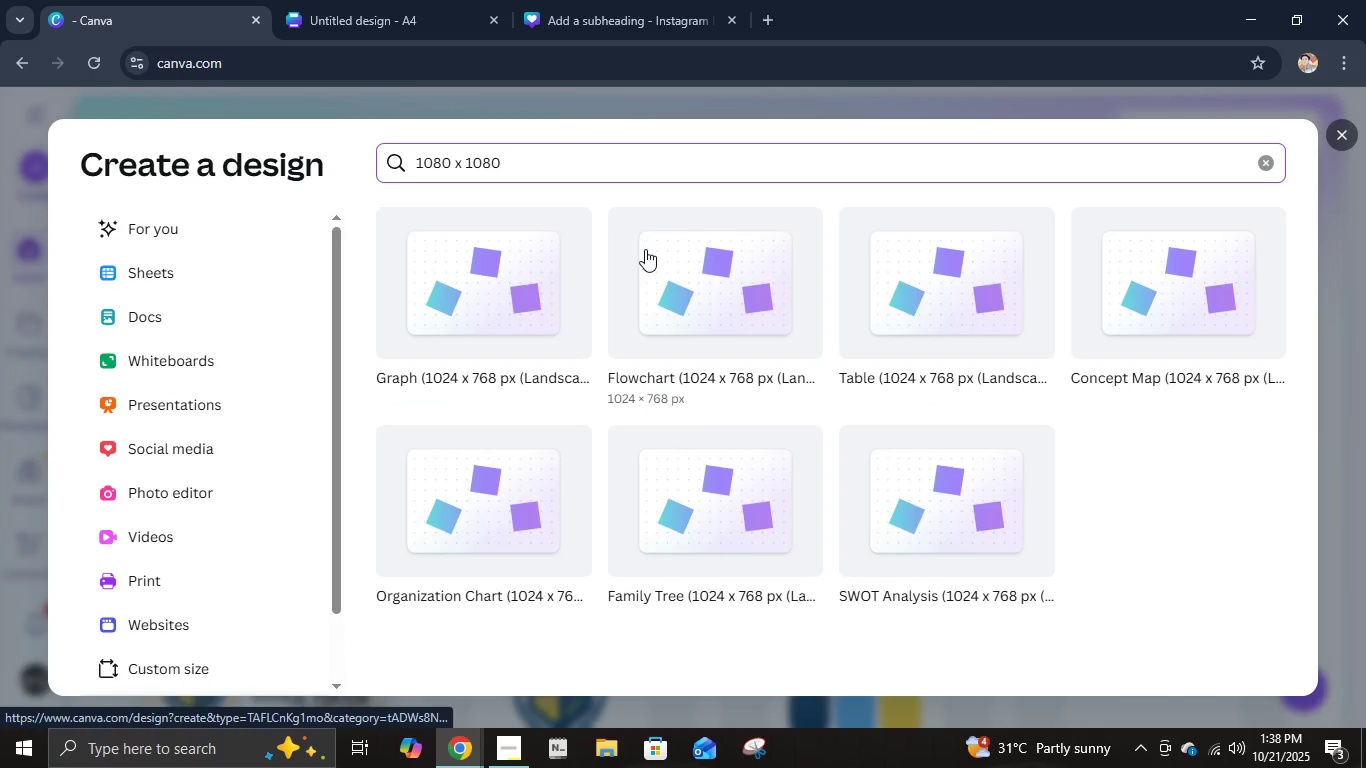 
left_click([513, 757])